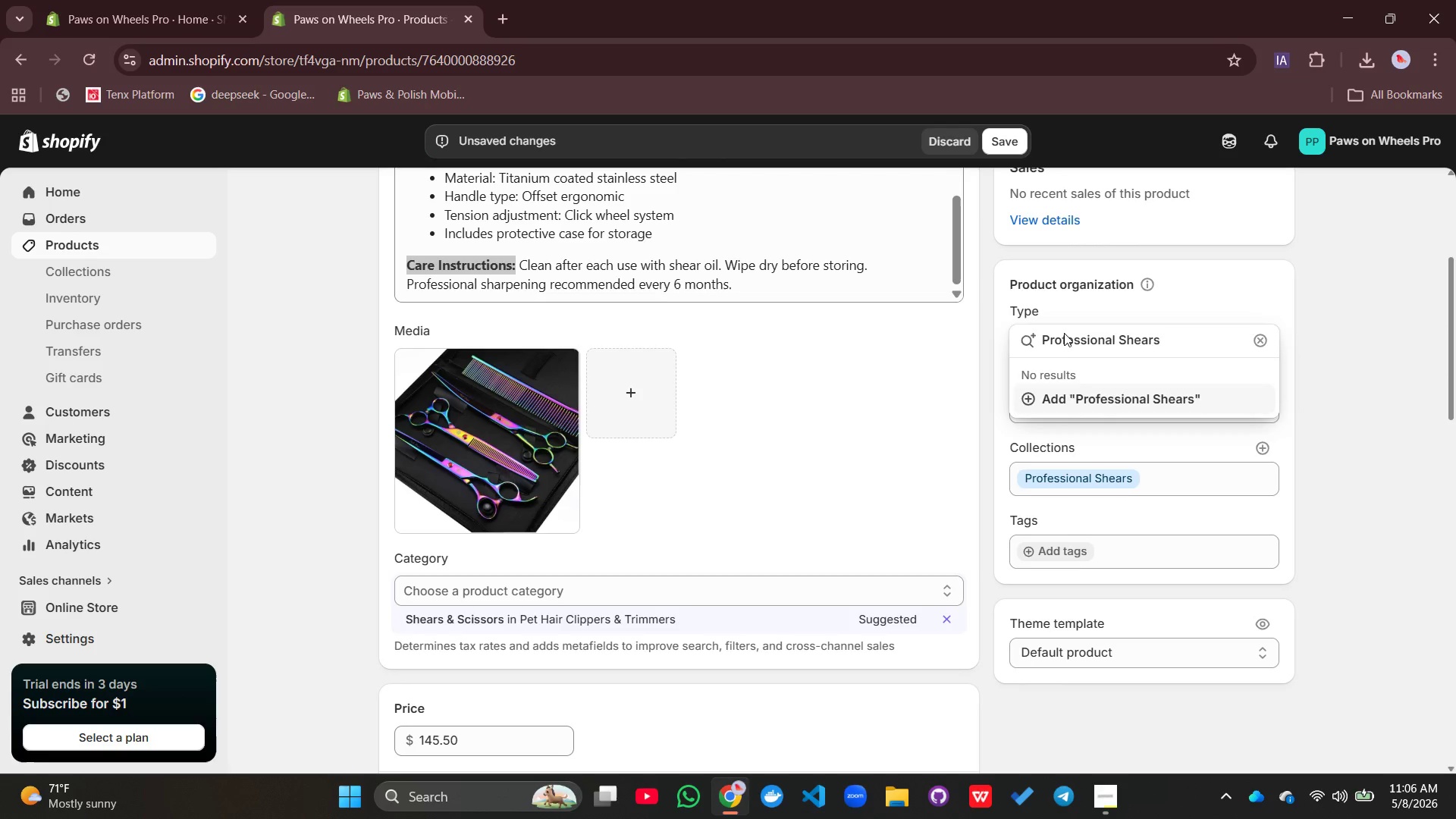 
key(Enter)
 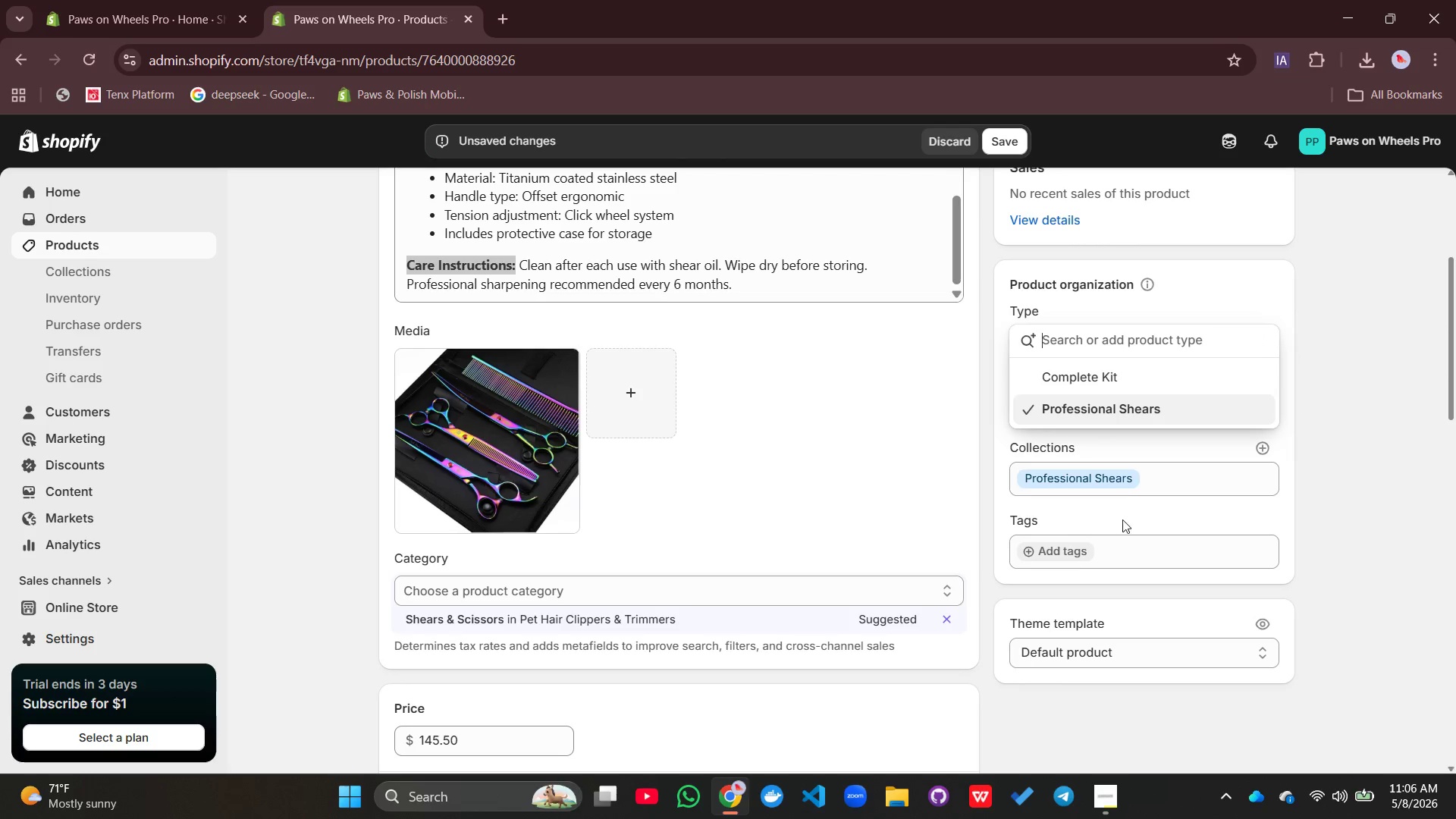 
left_click([1103, 526])
 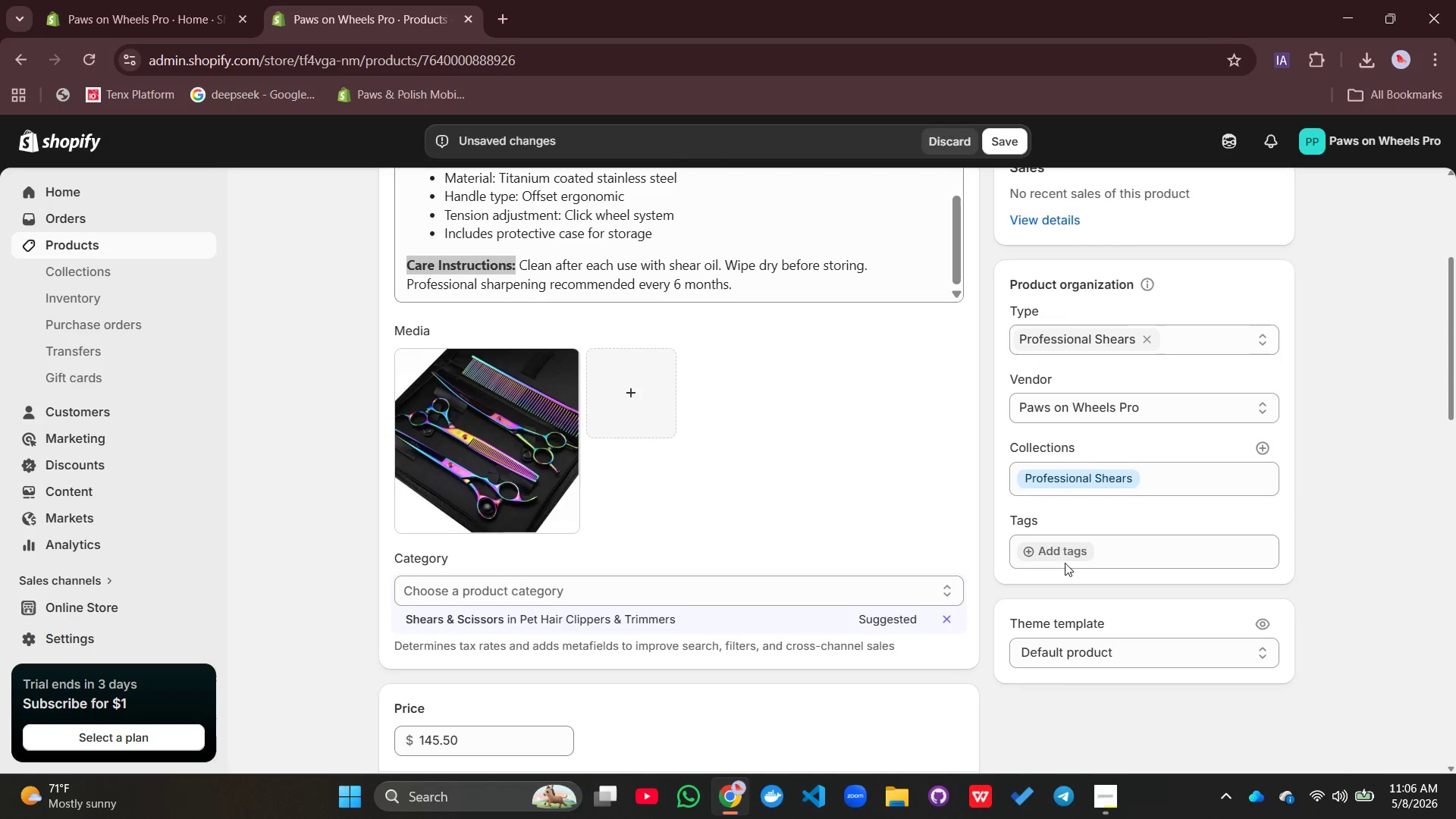 
left_click([1058, 550])
 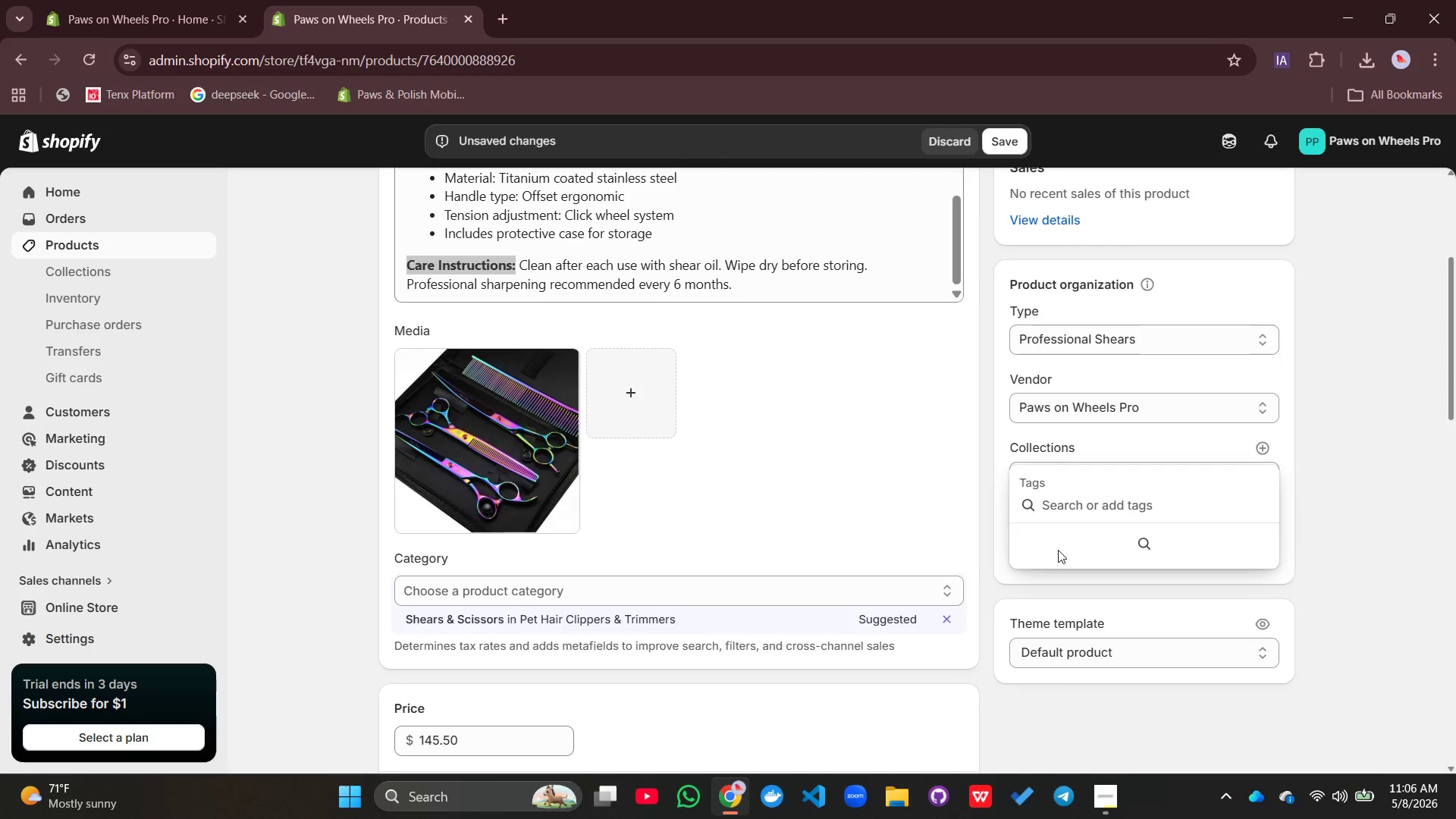 
type(curved-shears, titanium )
key(Backspace)
type(-coated, 8-inx)
key(Backspace)
type(ch')
key(Backspace)
 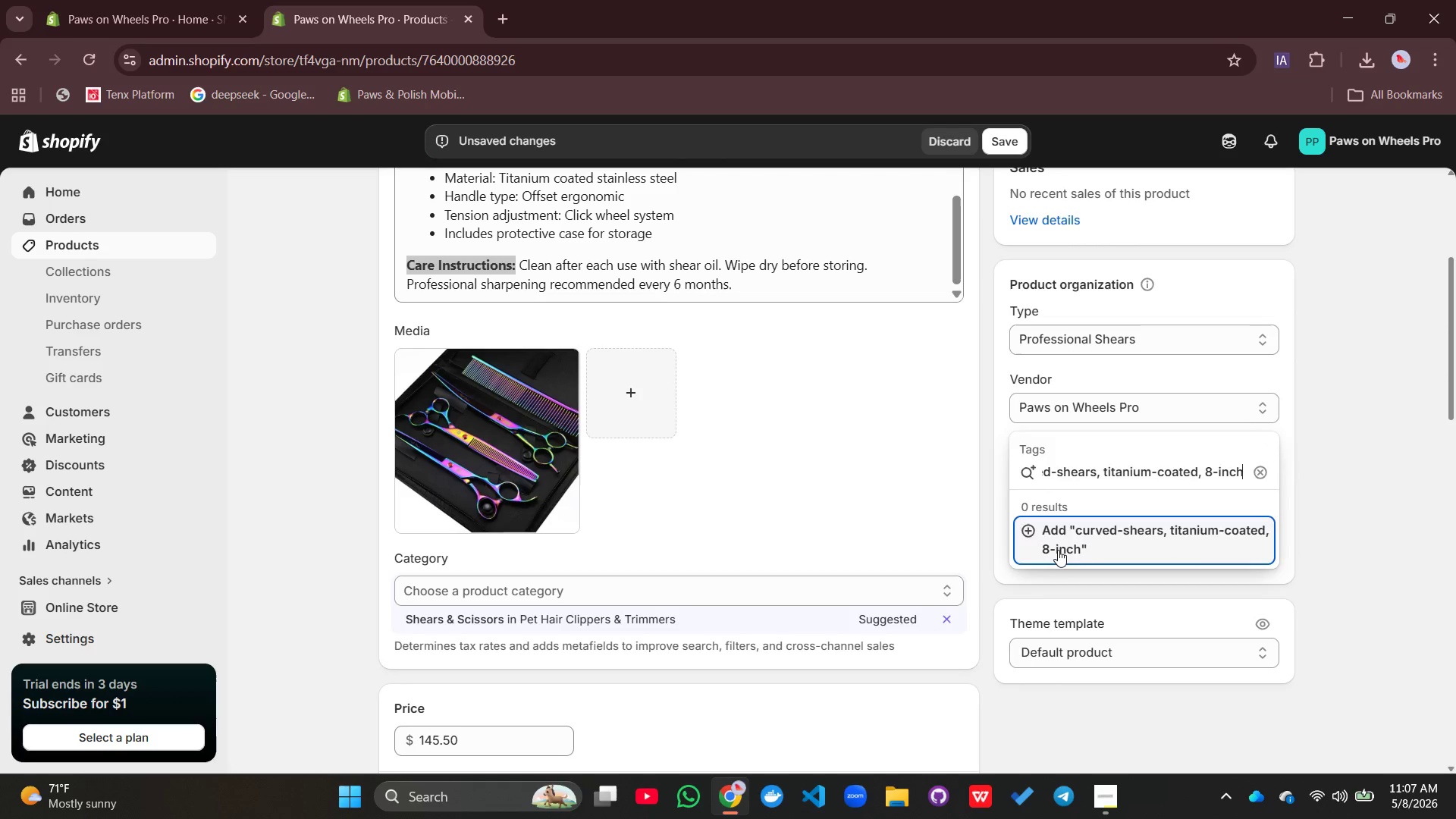 
key(Enter)
 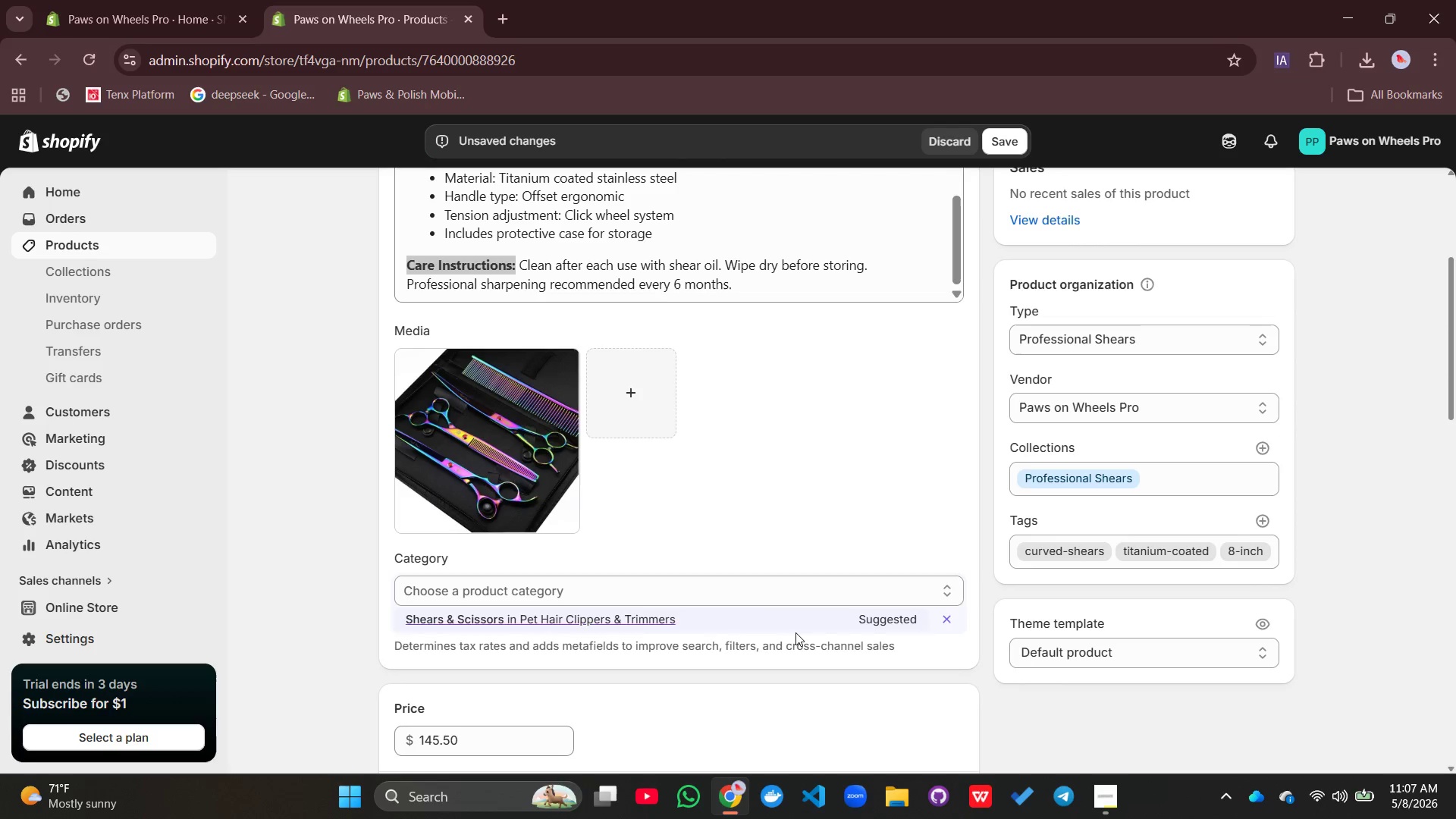 
left_click([502, 445])
 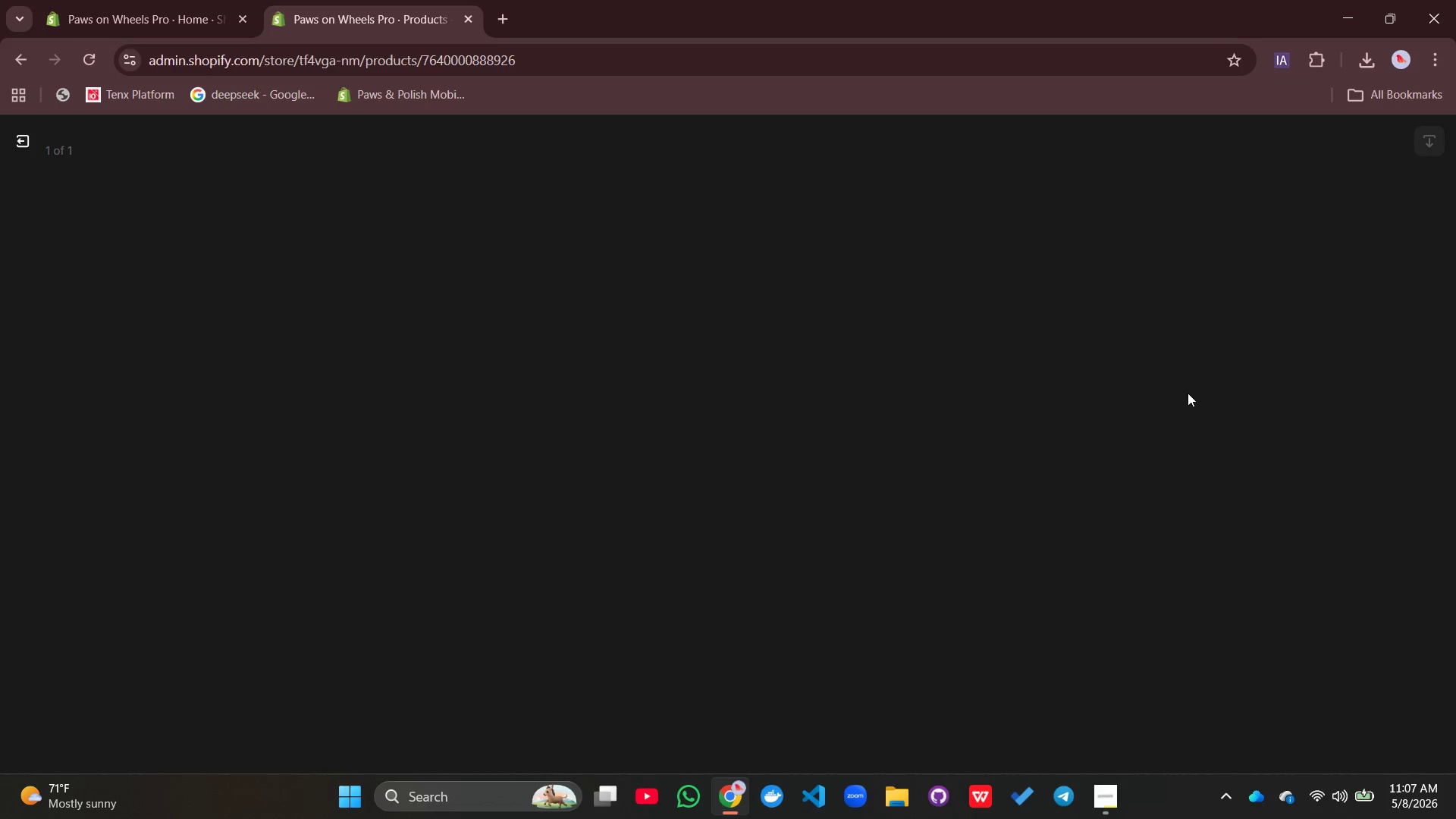 
mouse_move([1116, 410])
 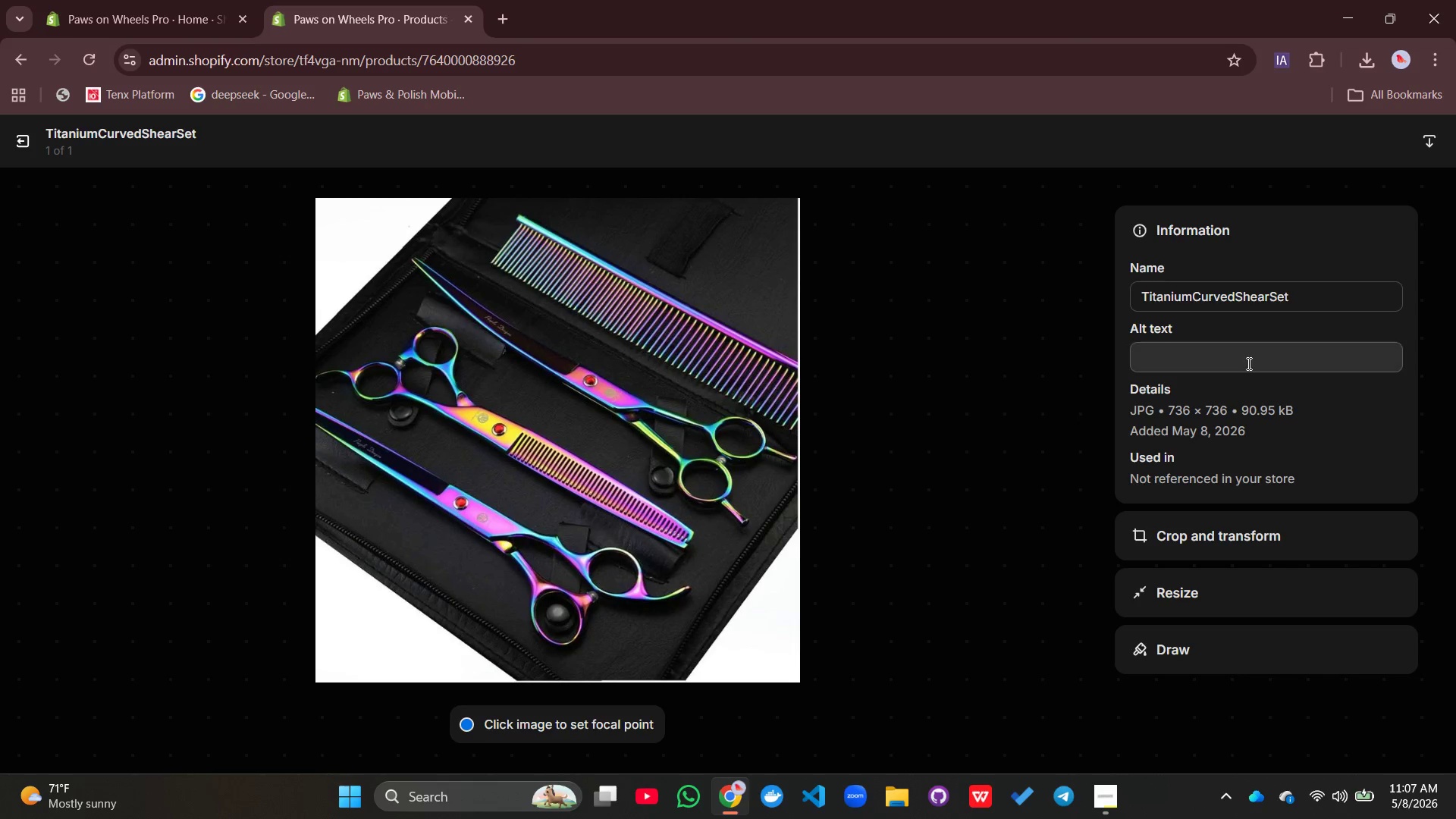 
double_click([1247, 362])
 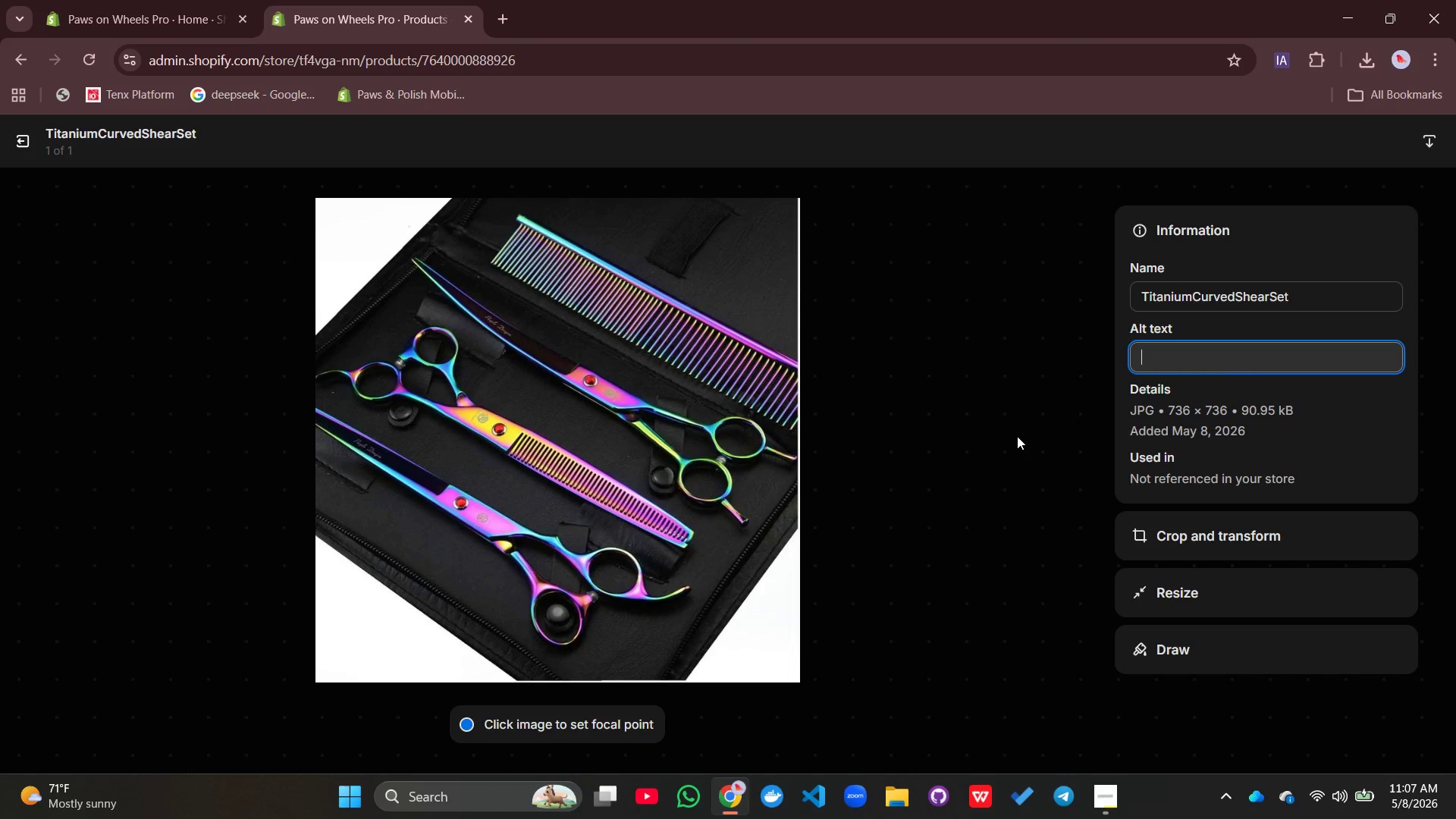 
type(Tit)
 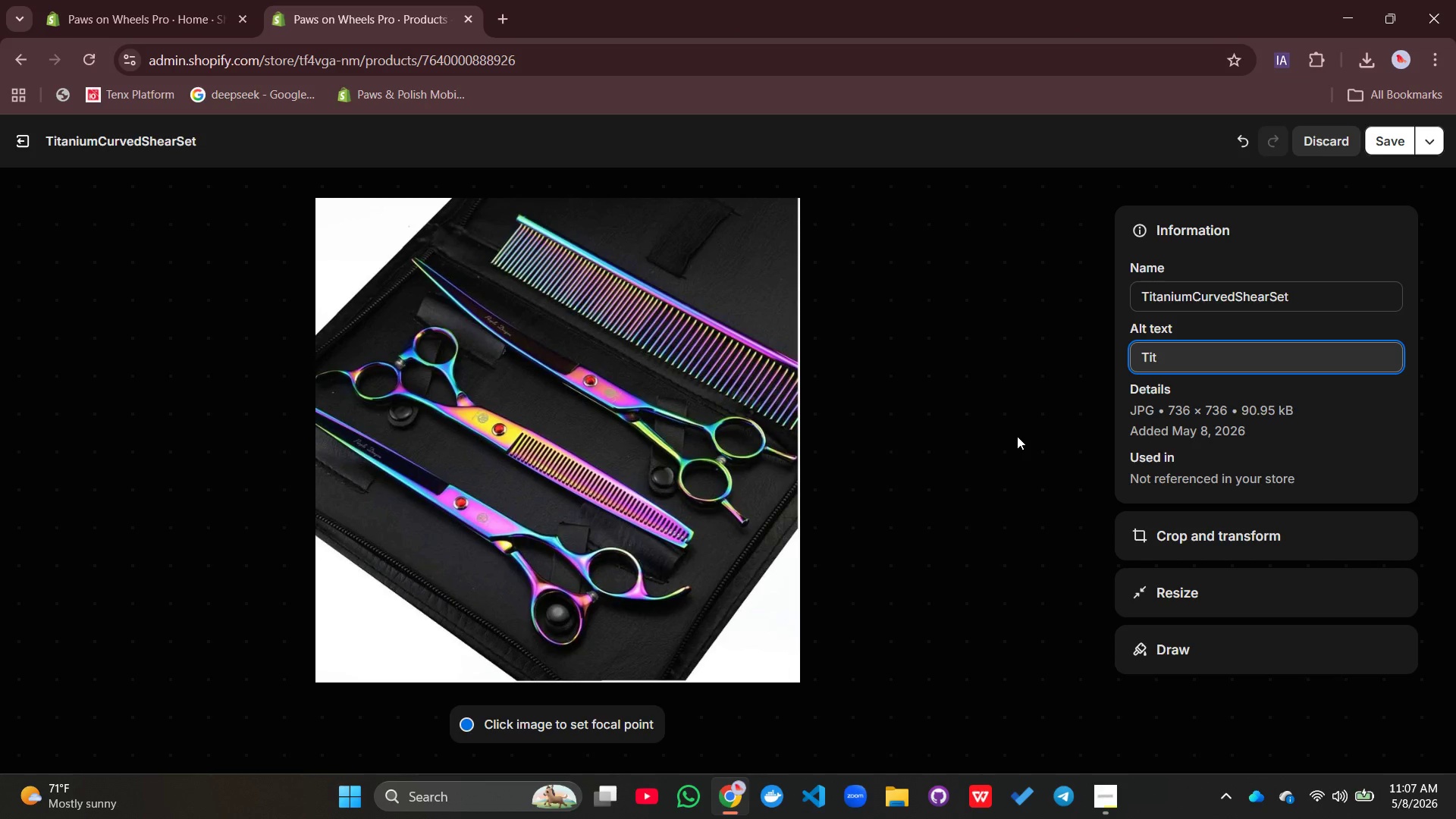 
type(anium coated shears 8 inch for professioanl)
key(Backspace)
key(Backspace)
key(Backspace)
type(nal )
 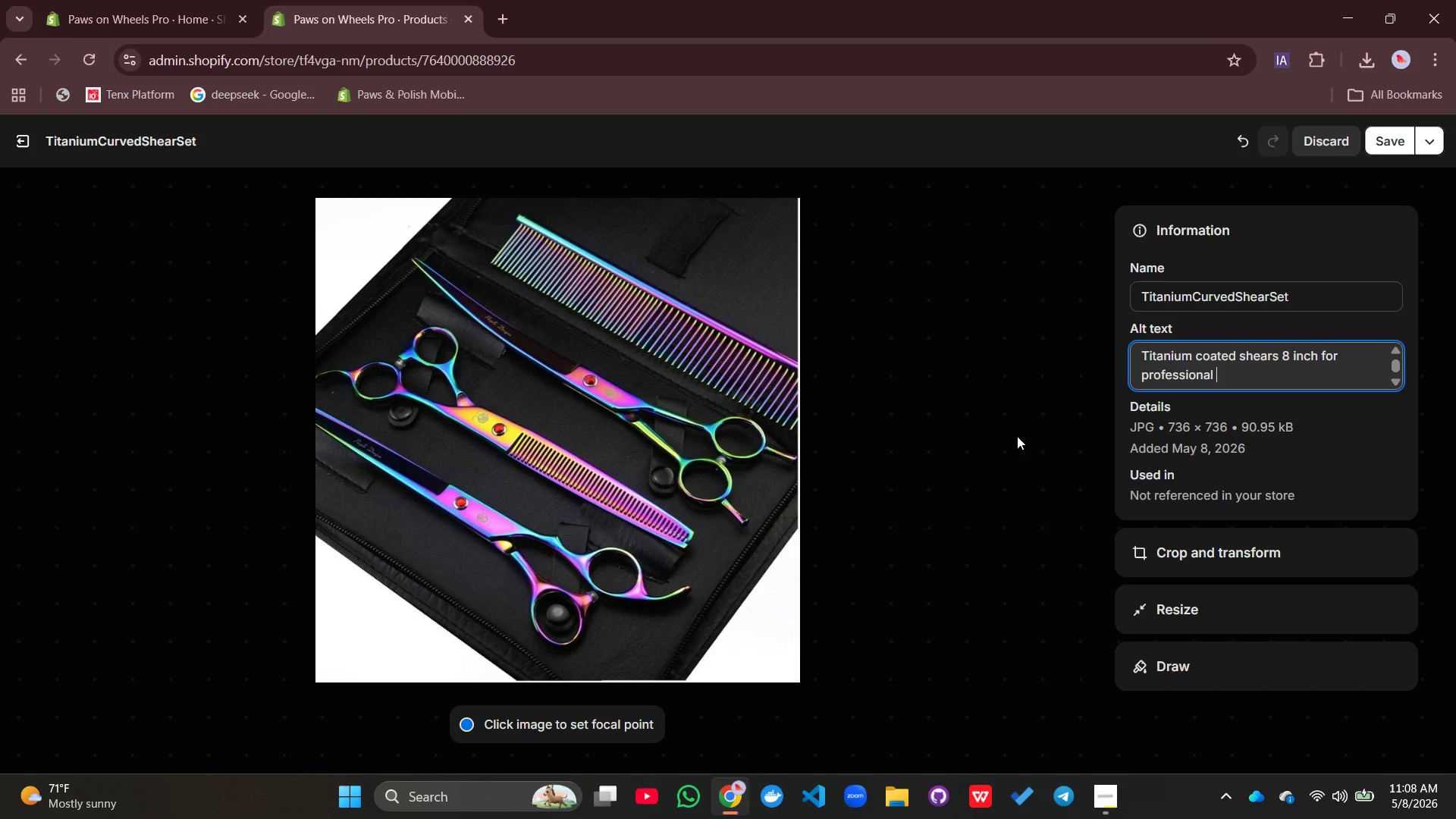 
wait(8.28)
 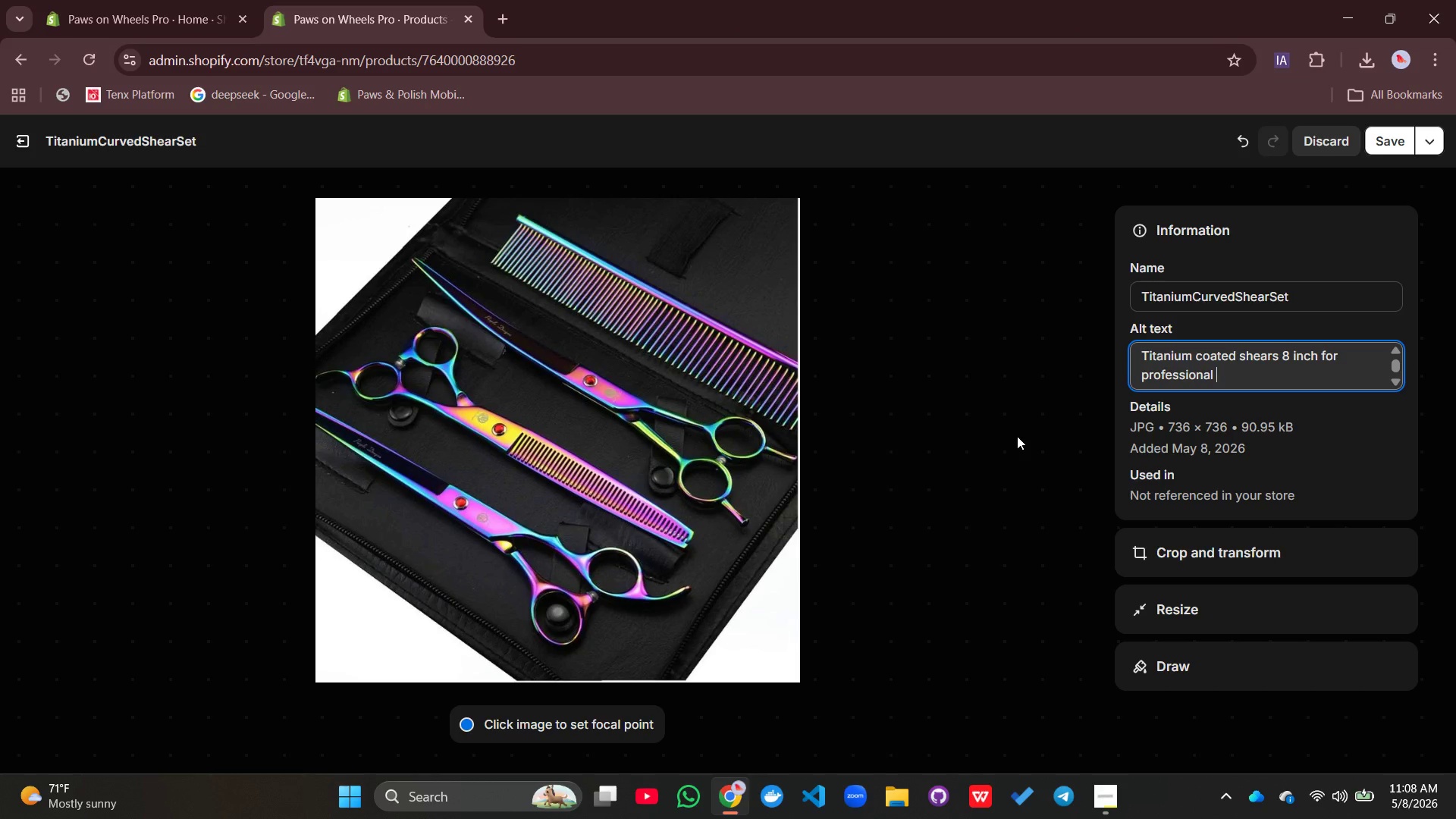 
type(pet grooming and contouring)
 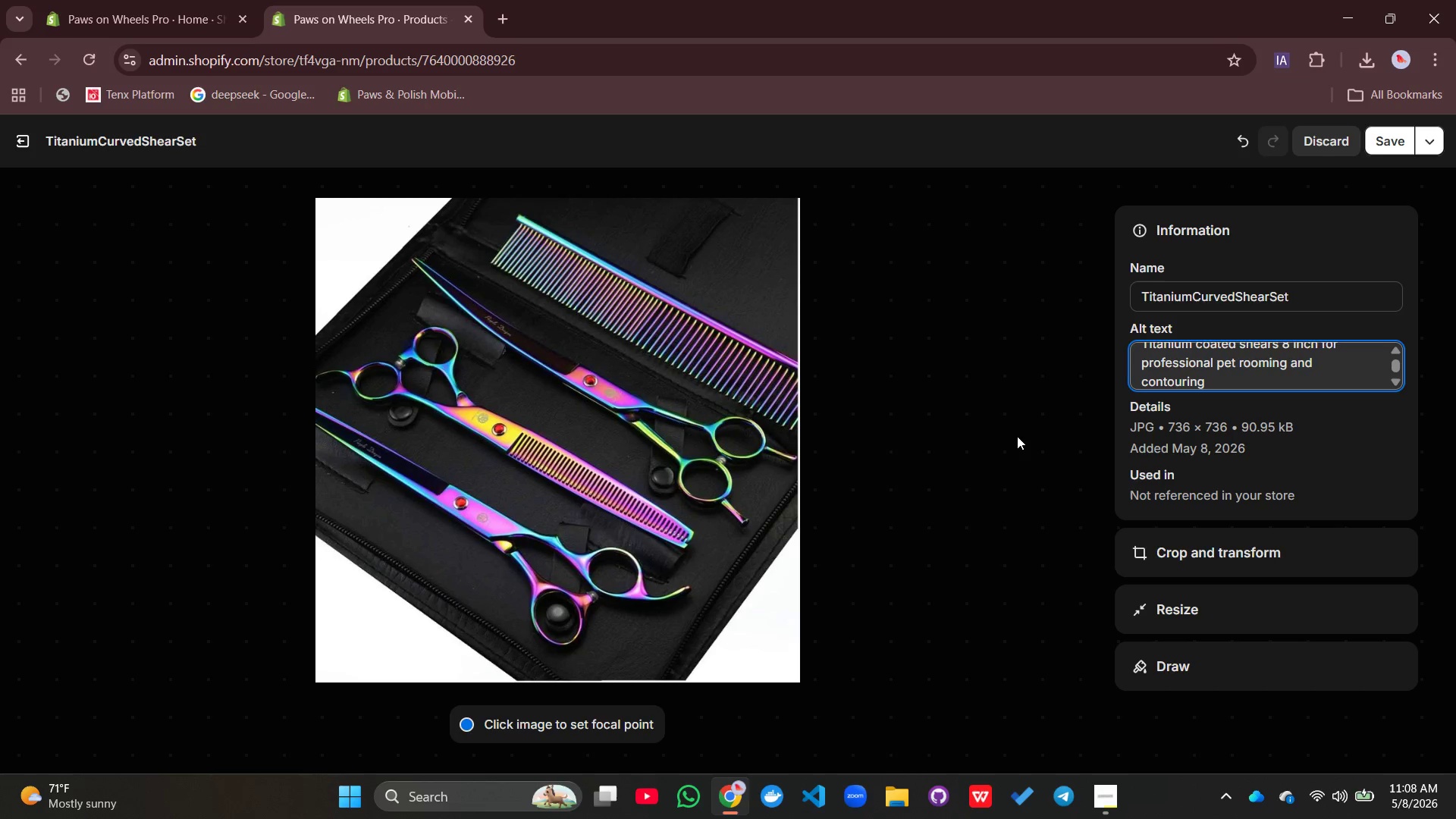 
left_click([1017, 436])
 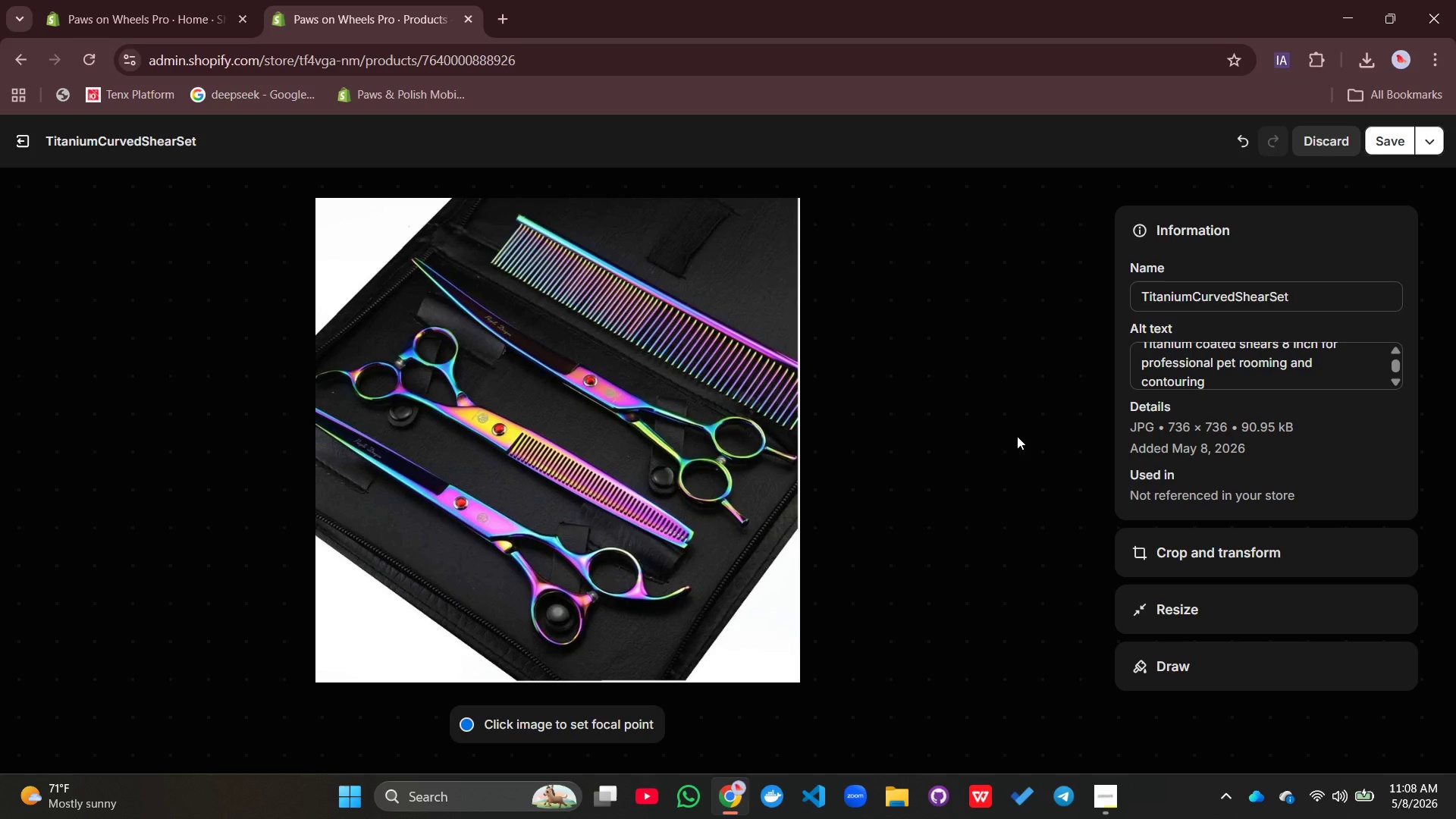 
key(Enter)
 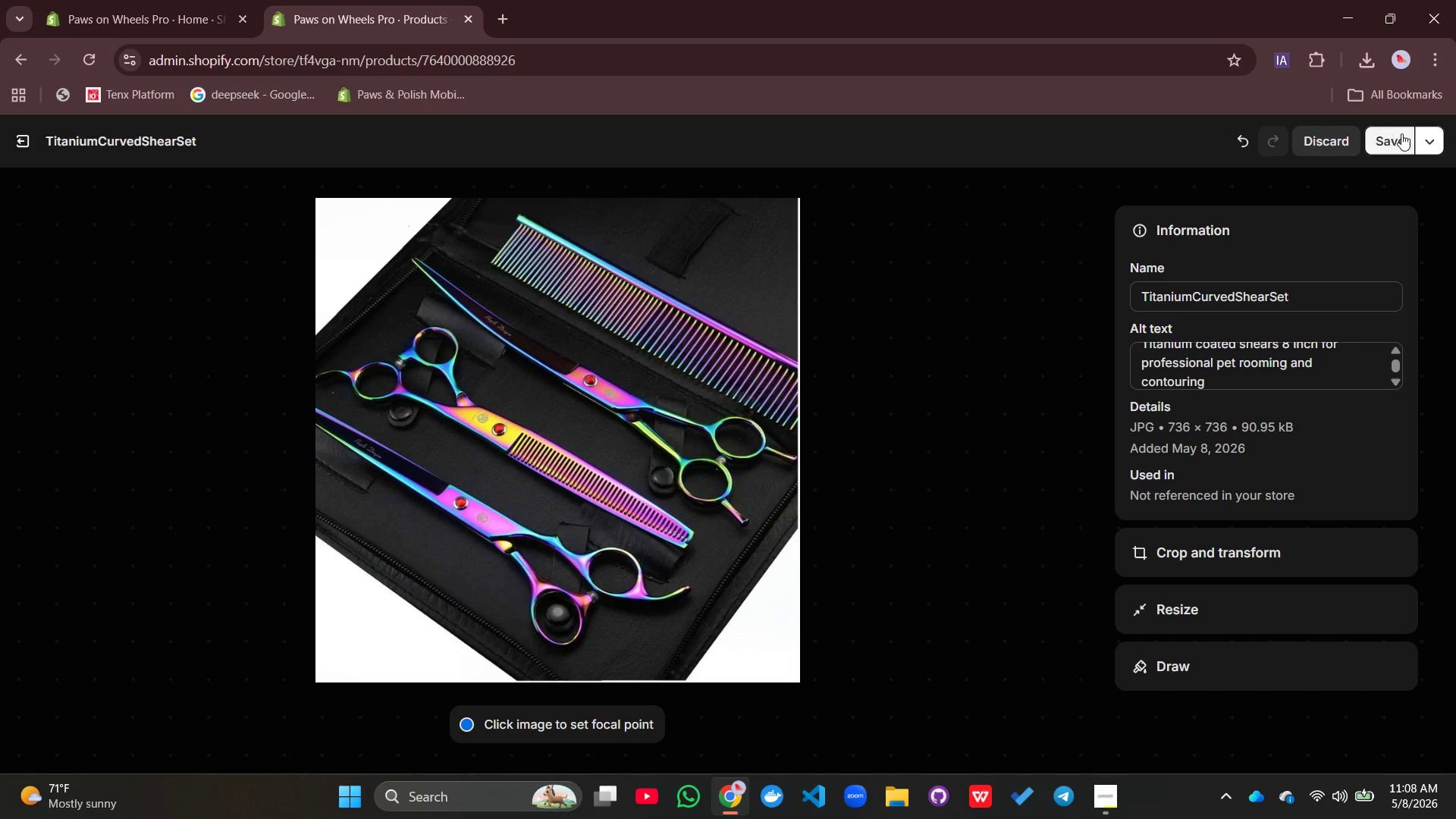 
left_click([1403, 135])
 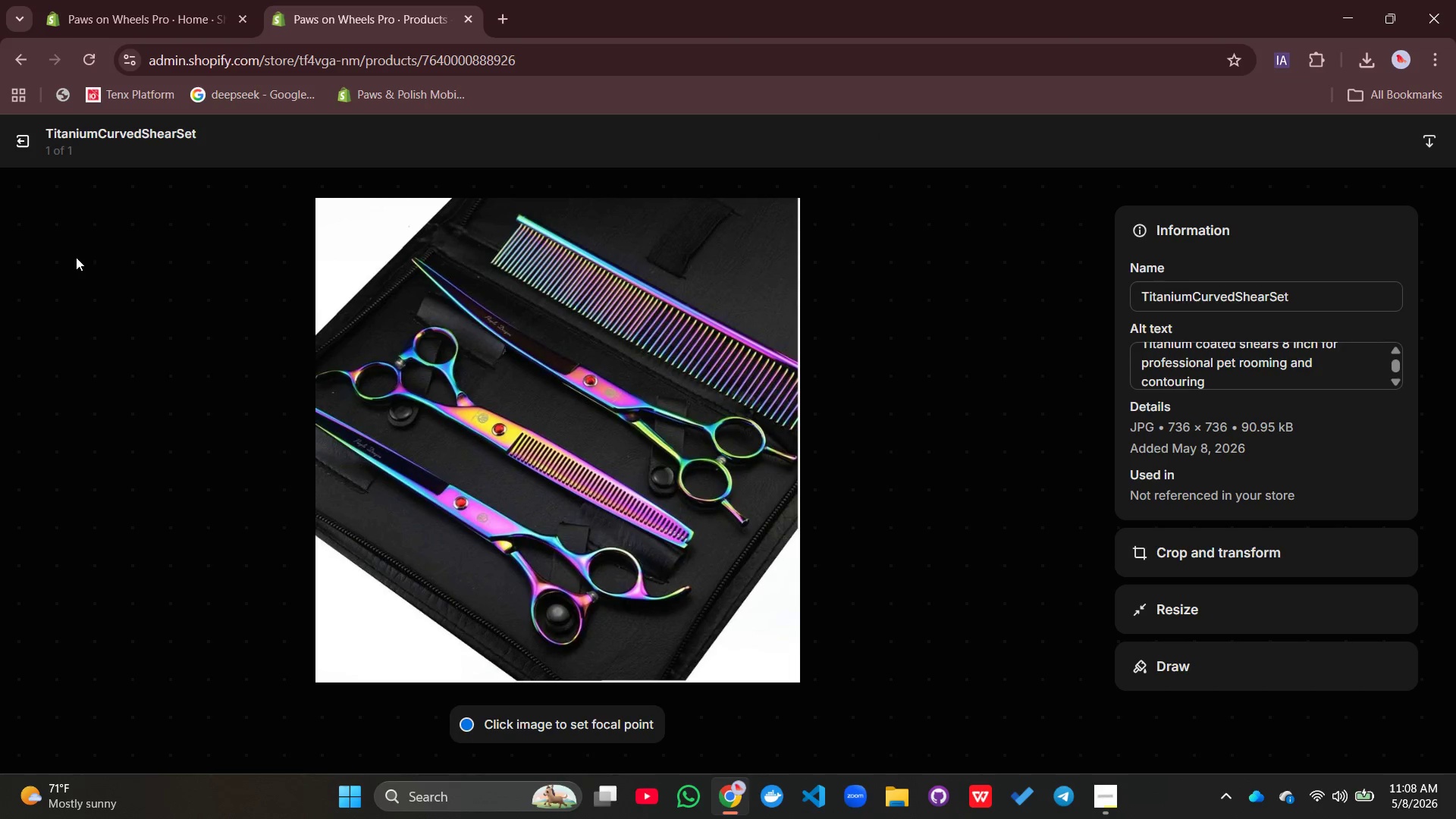 
left_click([16, 140])
 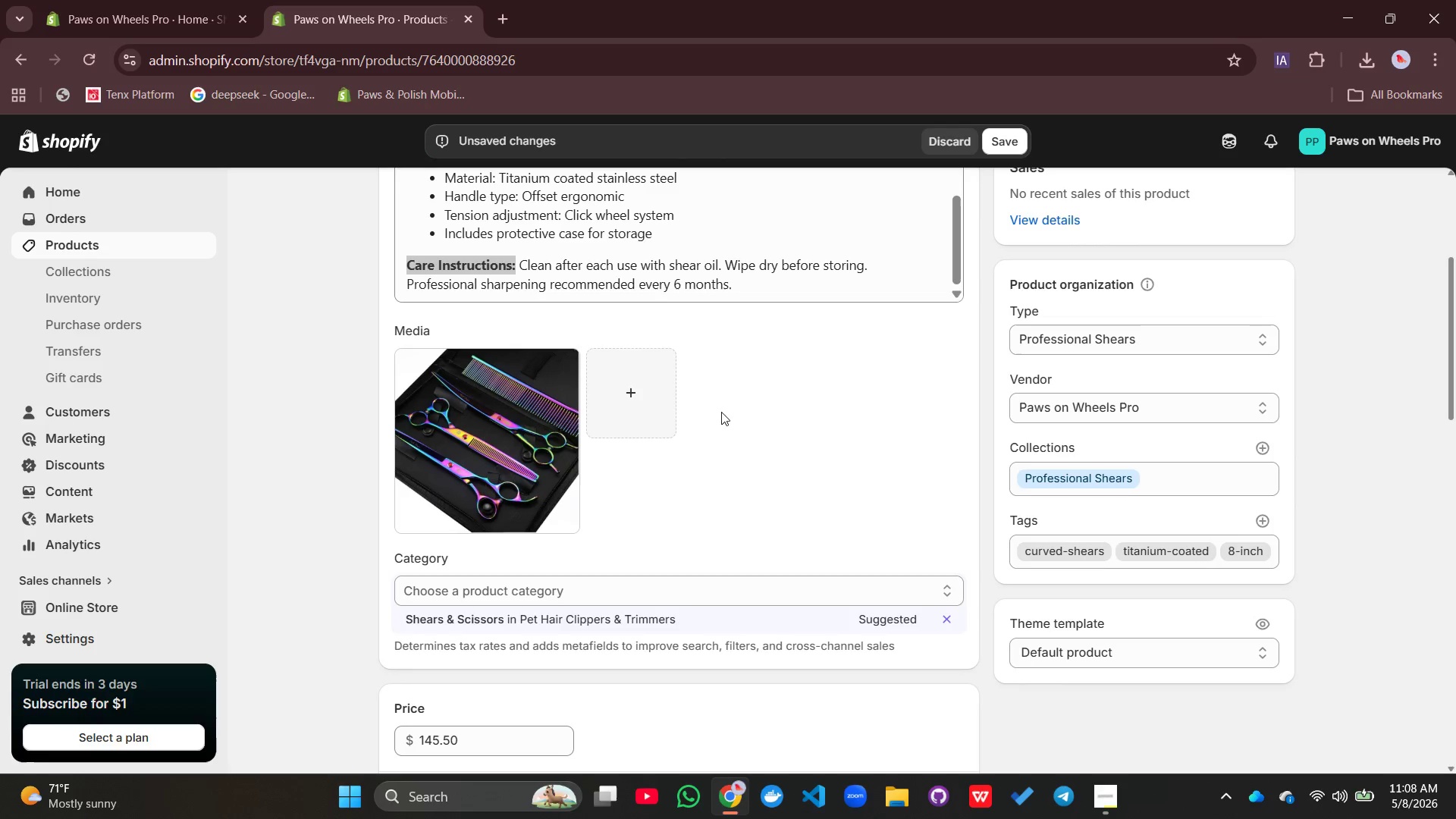 
scroll: coordinate [745, 441], scroll_direction: up, amount: 8.0
 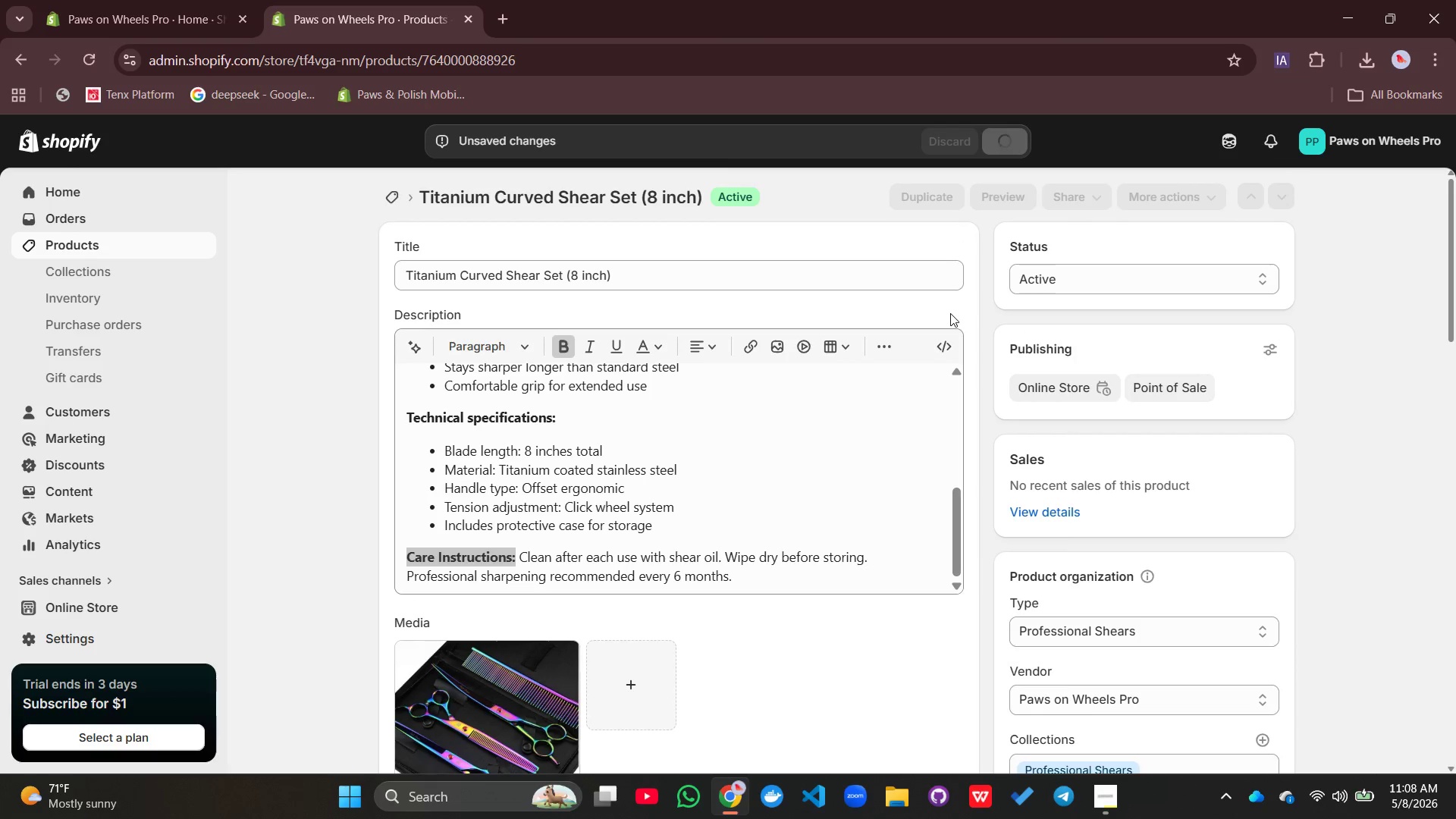 
left_click([813, 462])
 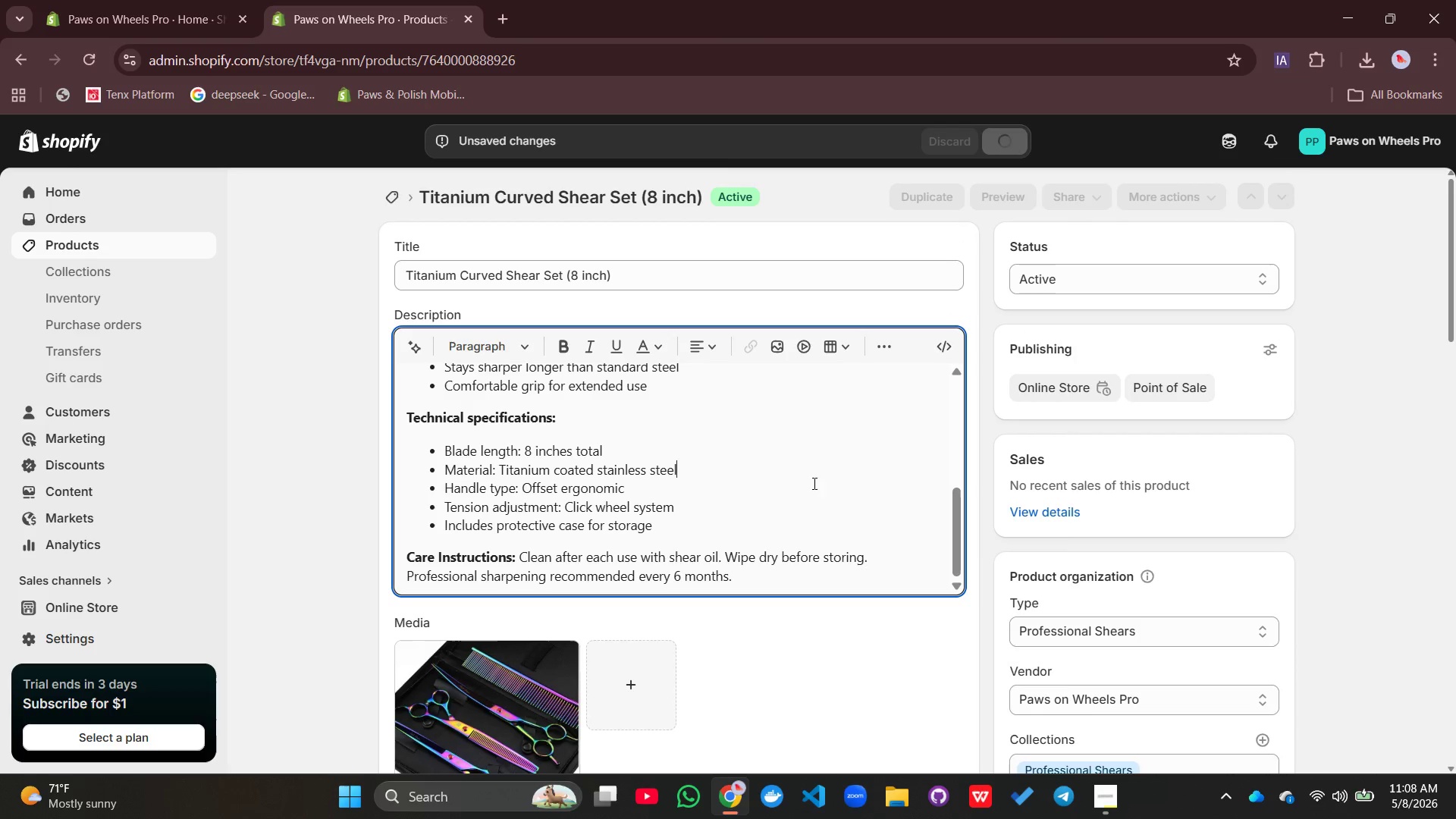 
scroll: coordinate [799, 661], scroll_direction: down, amount: 12.0
 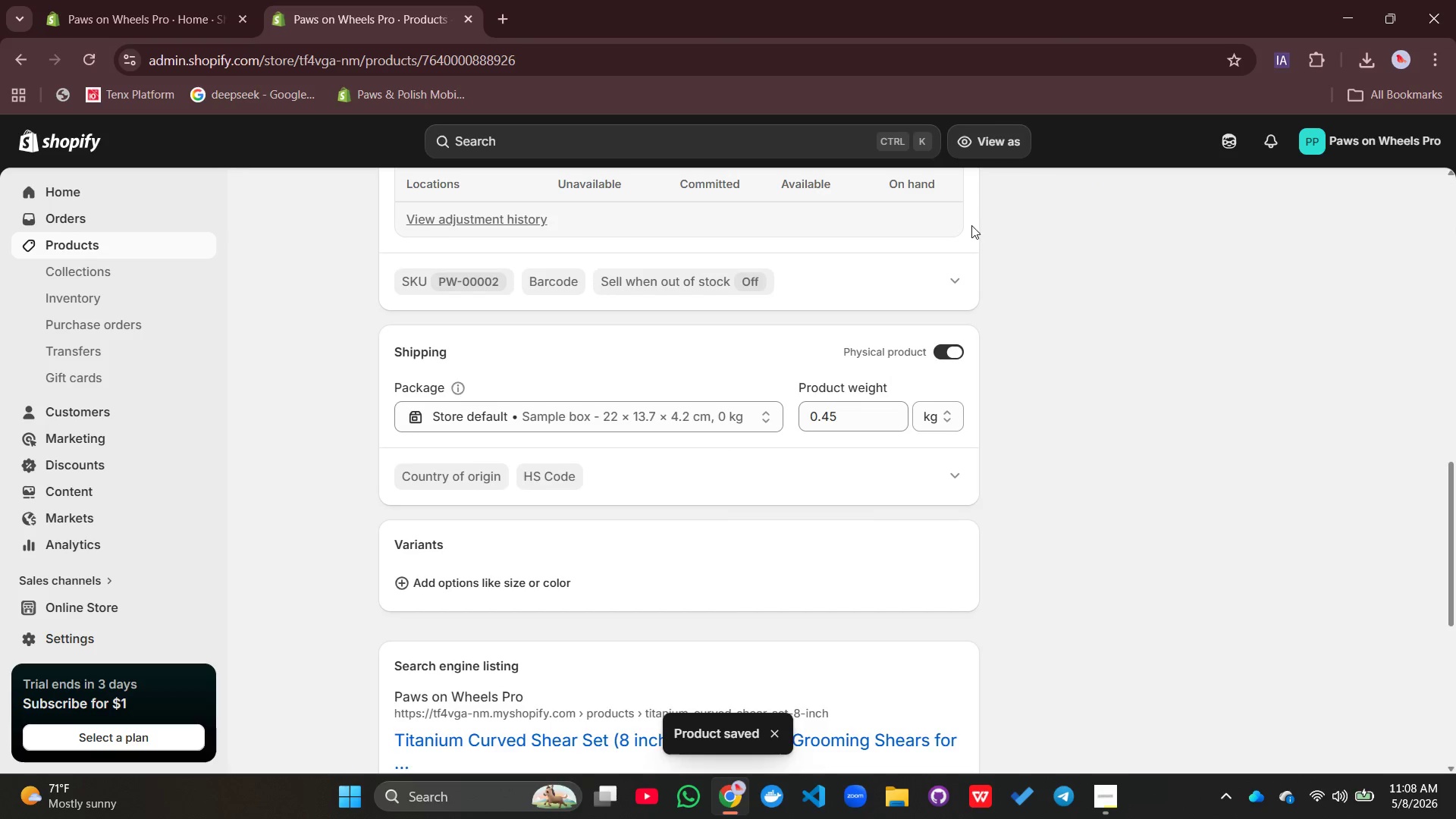 
scroll: coordinate [770, 479], scroll_direction: up, amount: 23.0
 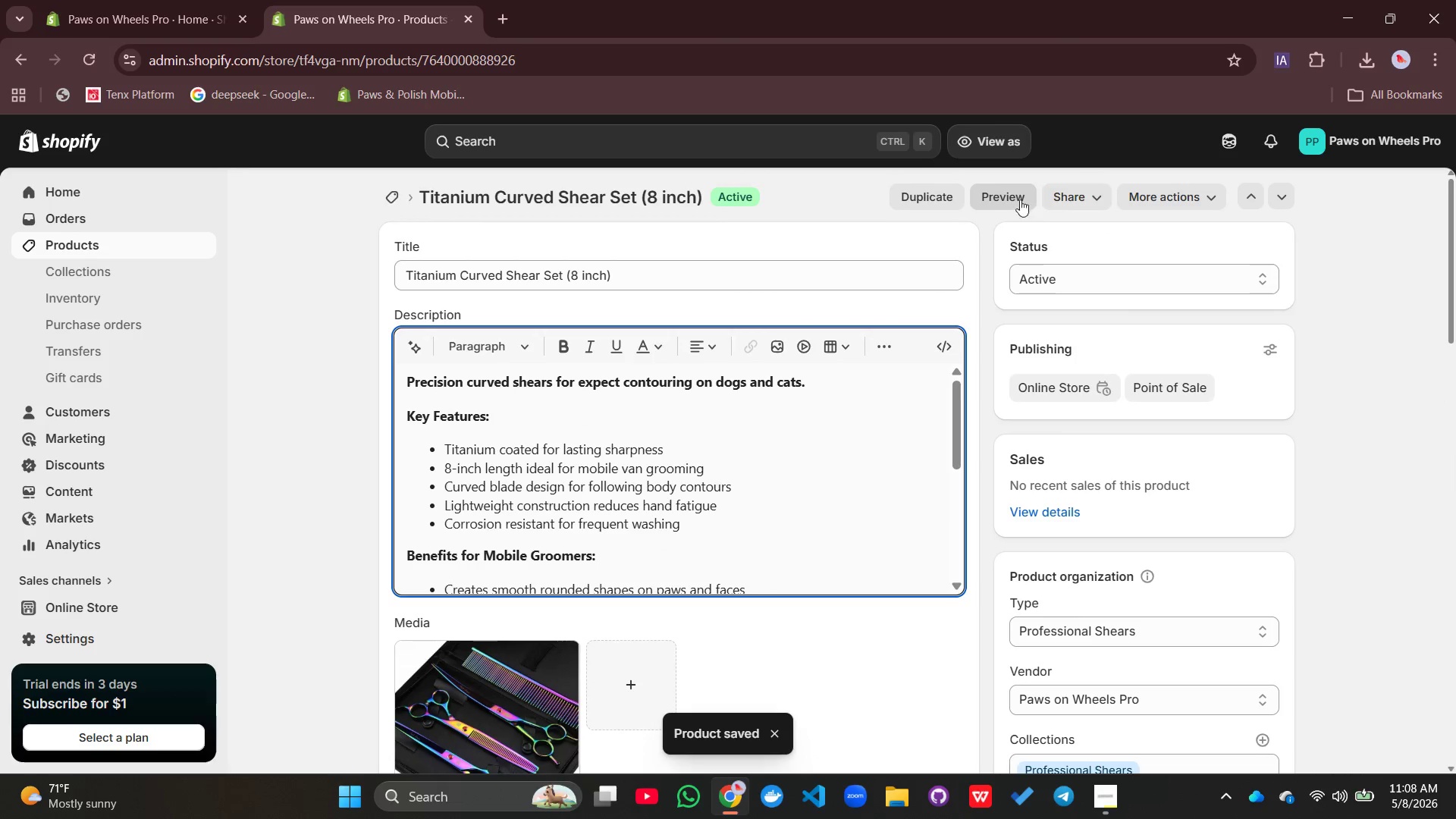 
left_click([1000, 191])
 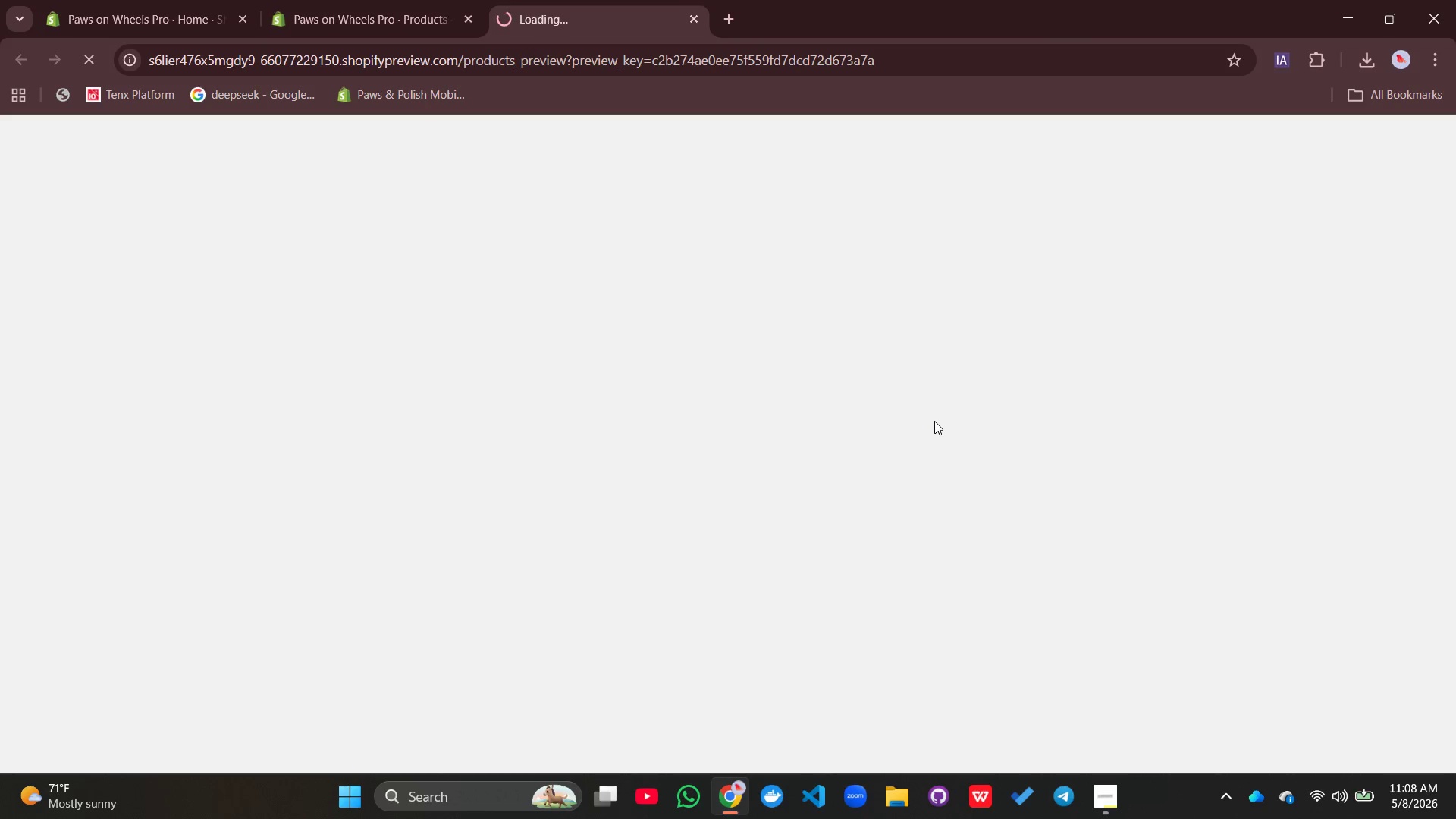 
wait(8.0)
 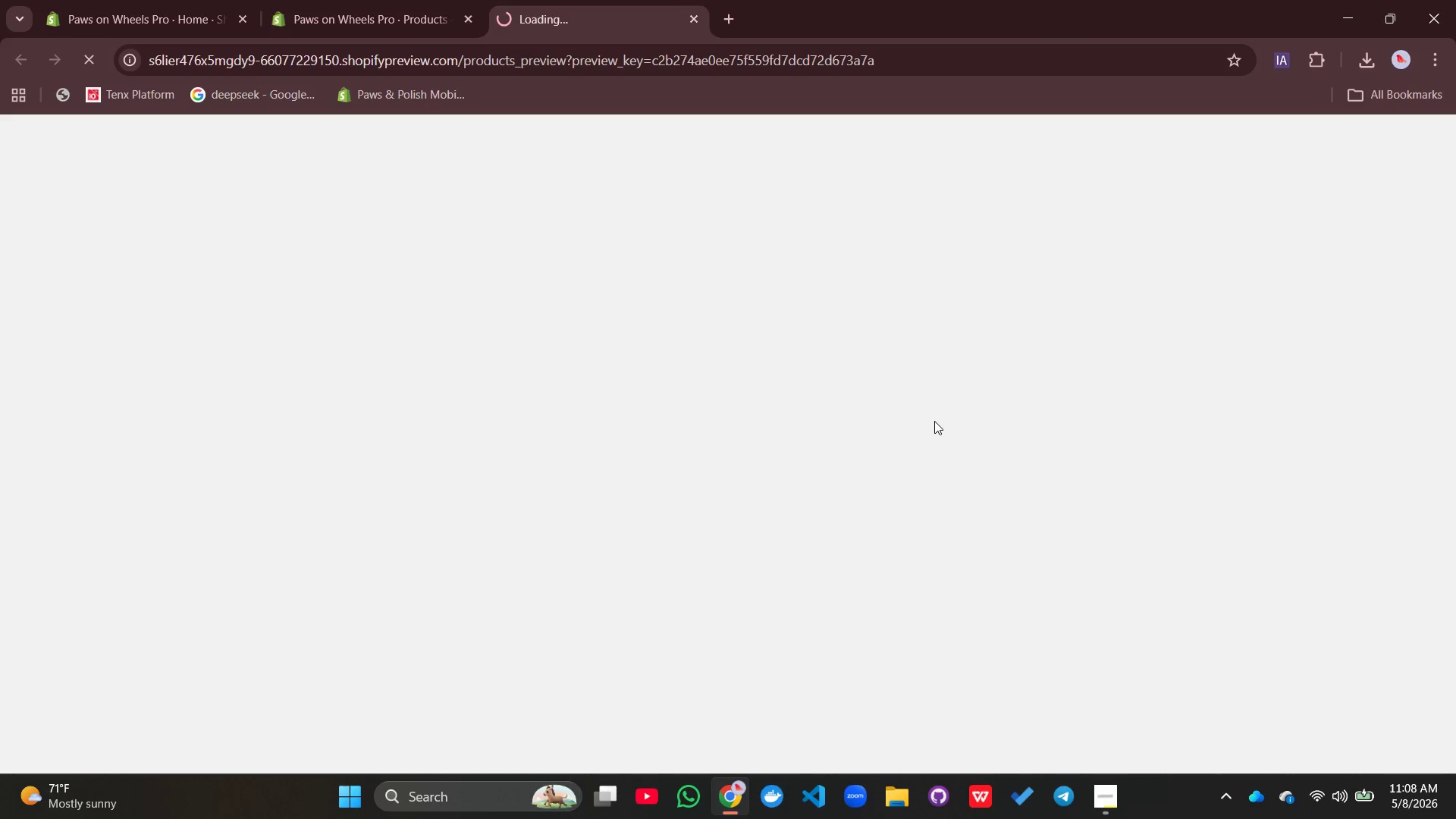 
scroll: coordinate [1084, 450], scroll_direction: down, amount: 6.0
 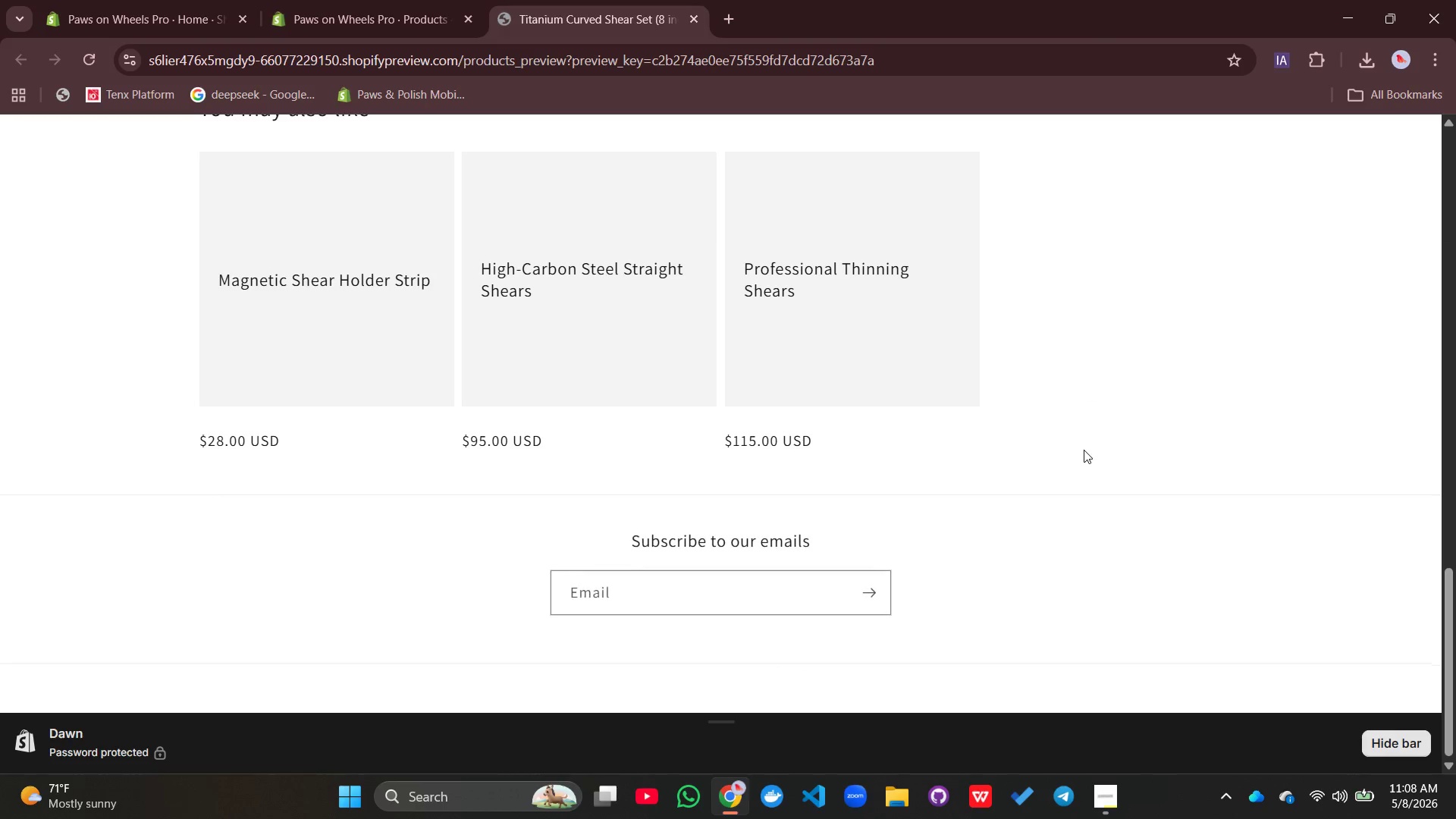 
scroll: coordinate [1065, 474], scroll_direction: up, amount: 13.0
 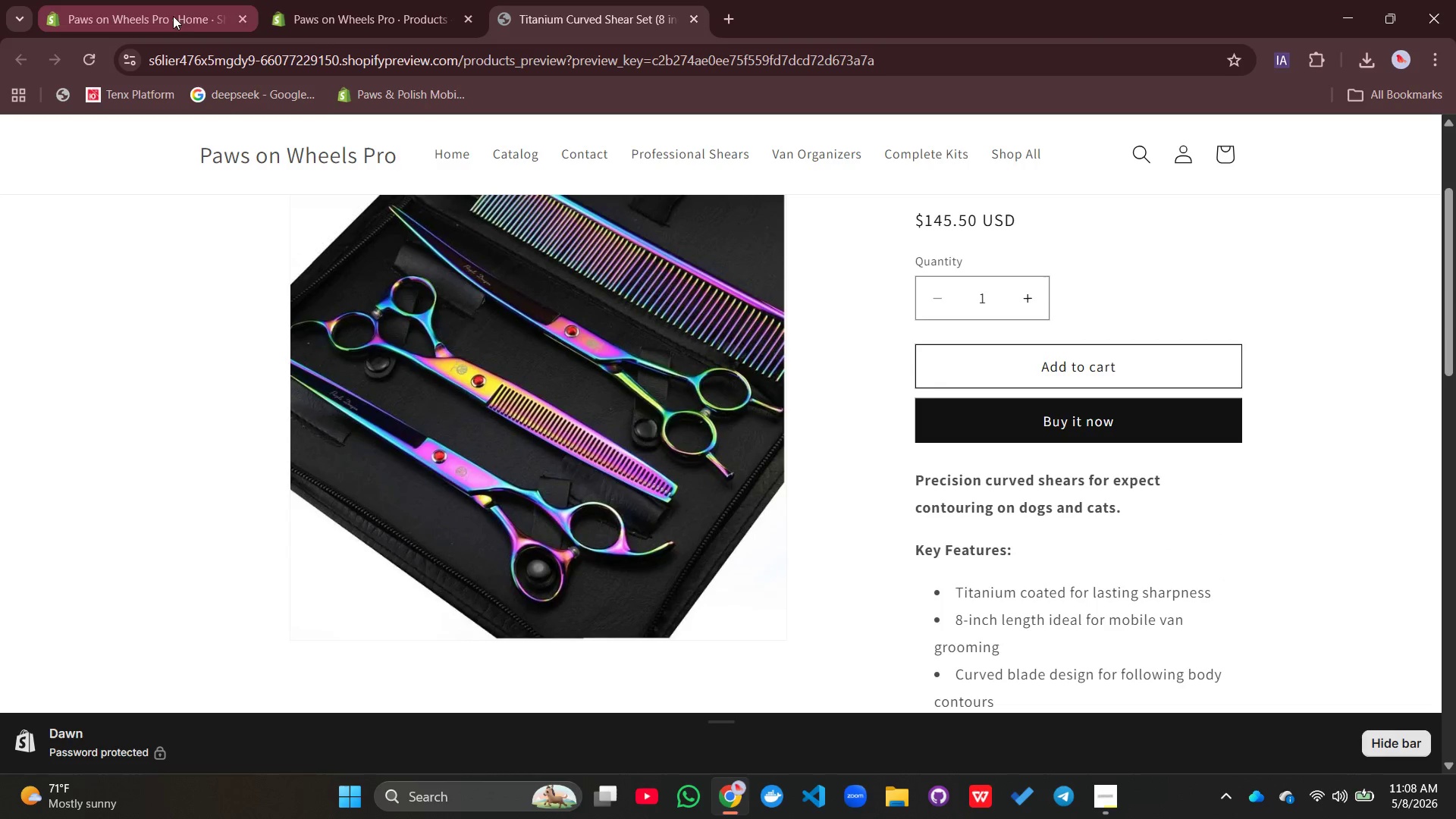 
left_click([315, 26])
 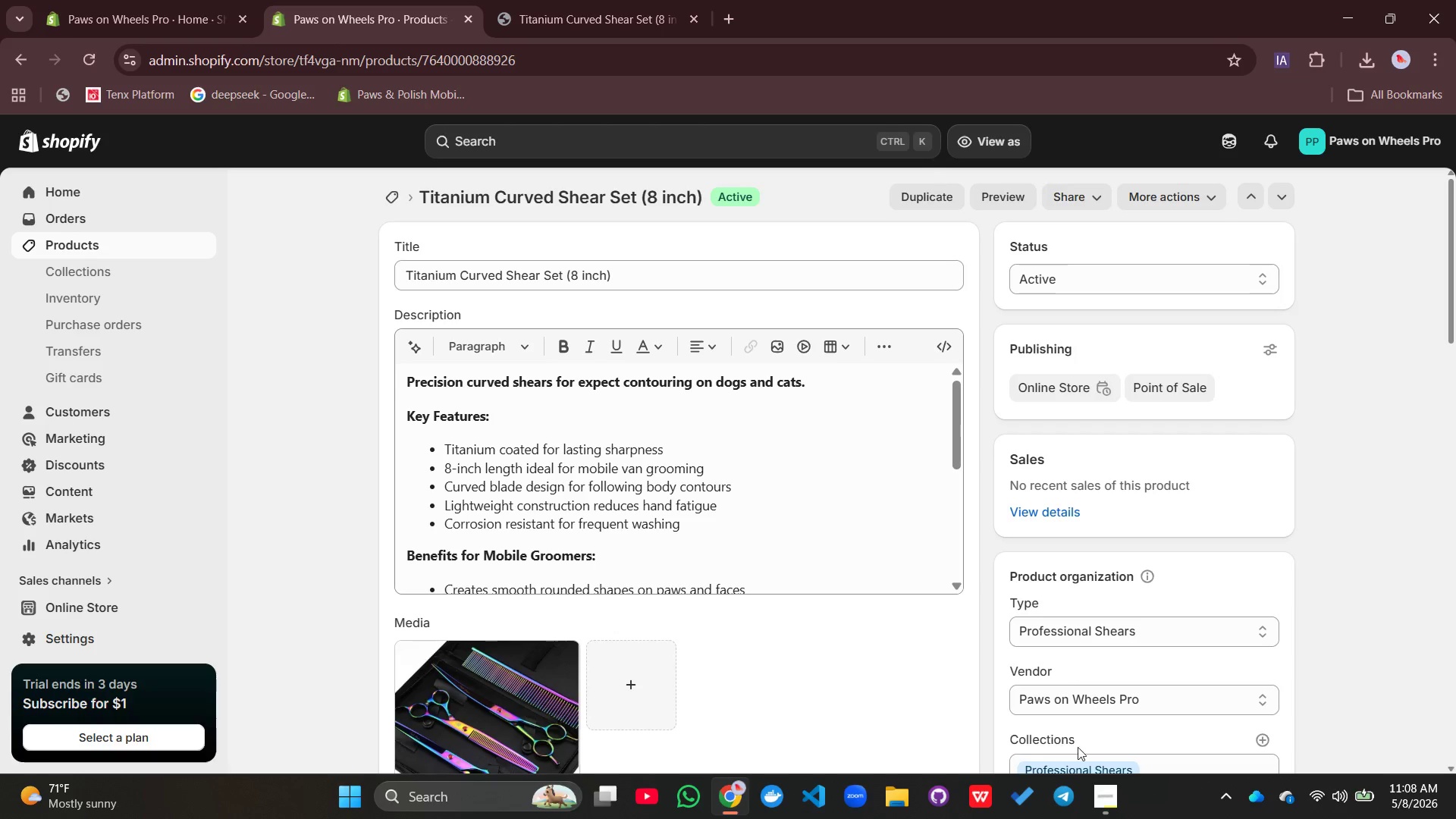 
left_click([1112, 803])